 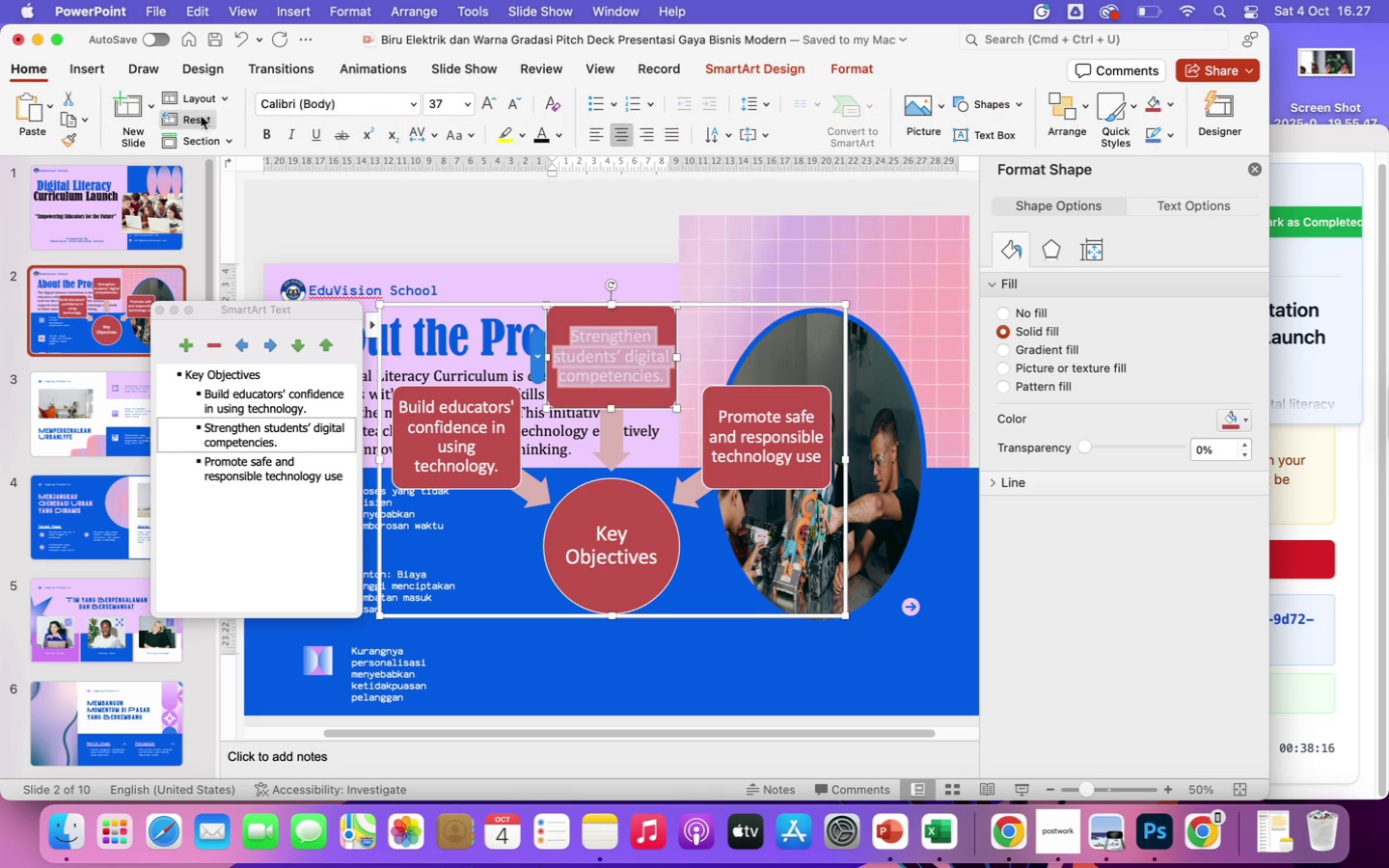 
left_click([413, 108])
 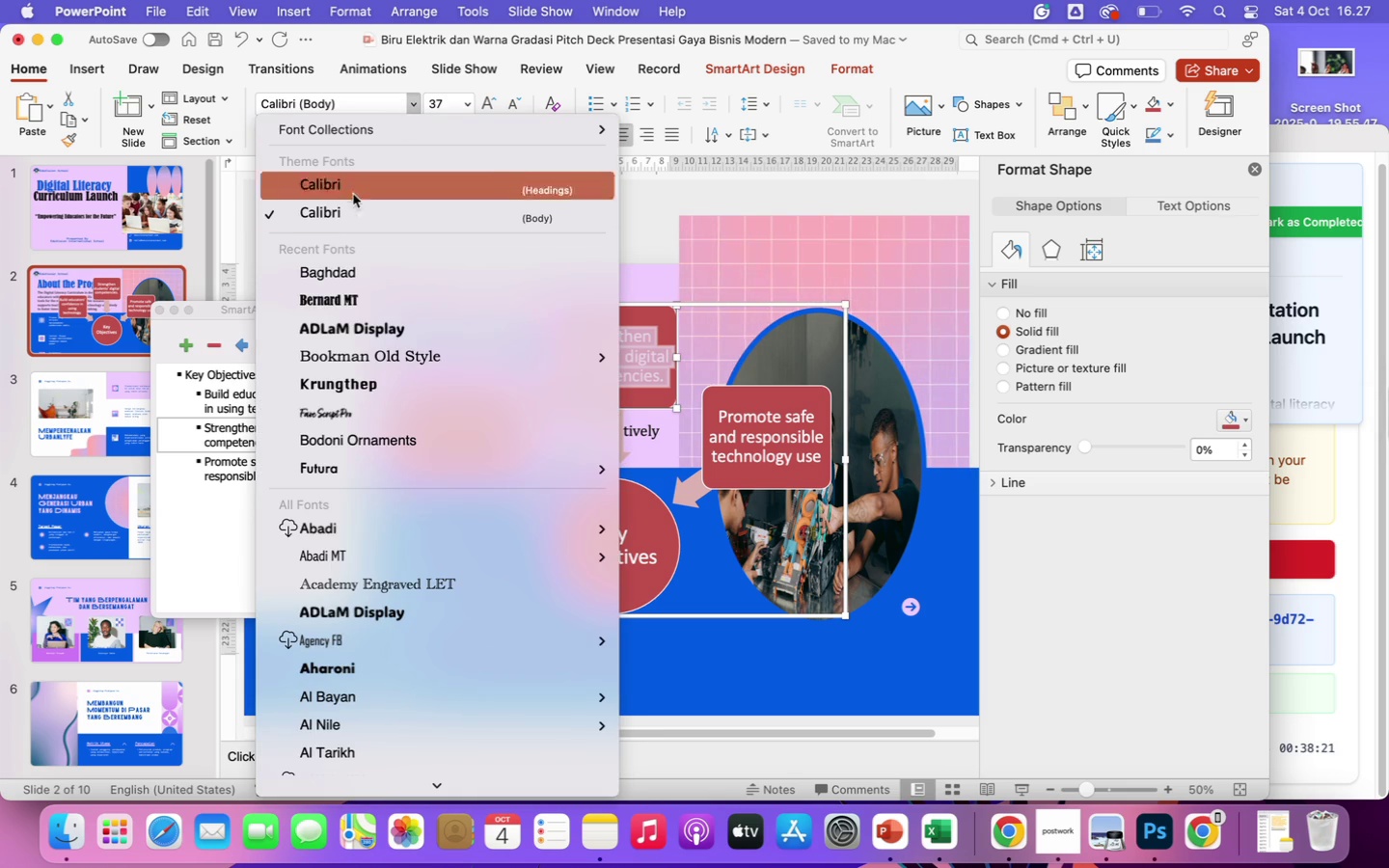 
left_click([344, 279])
 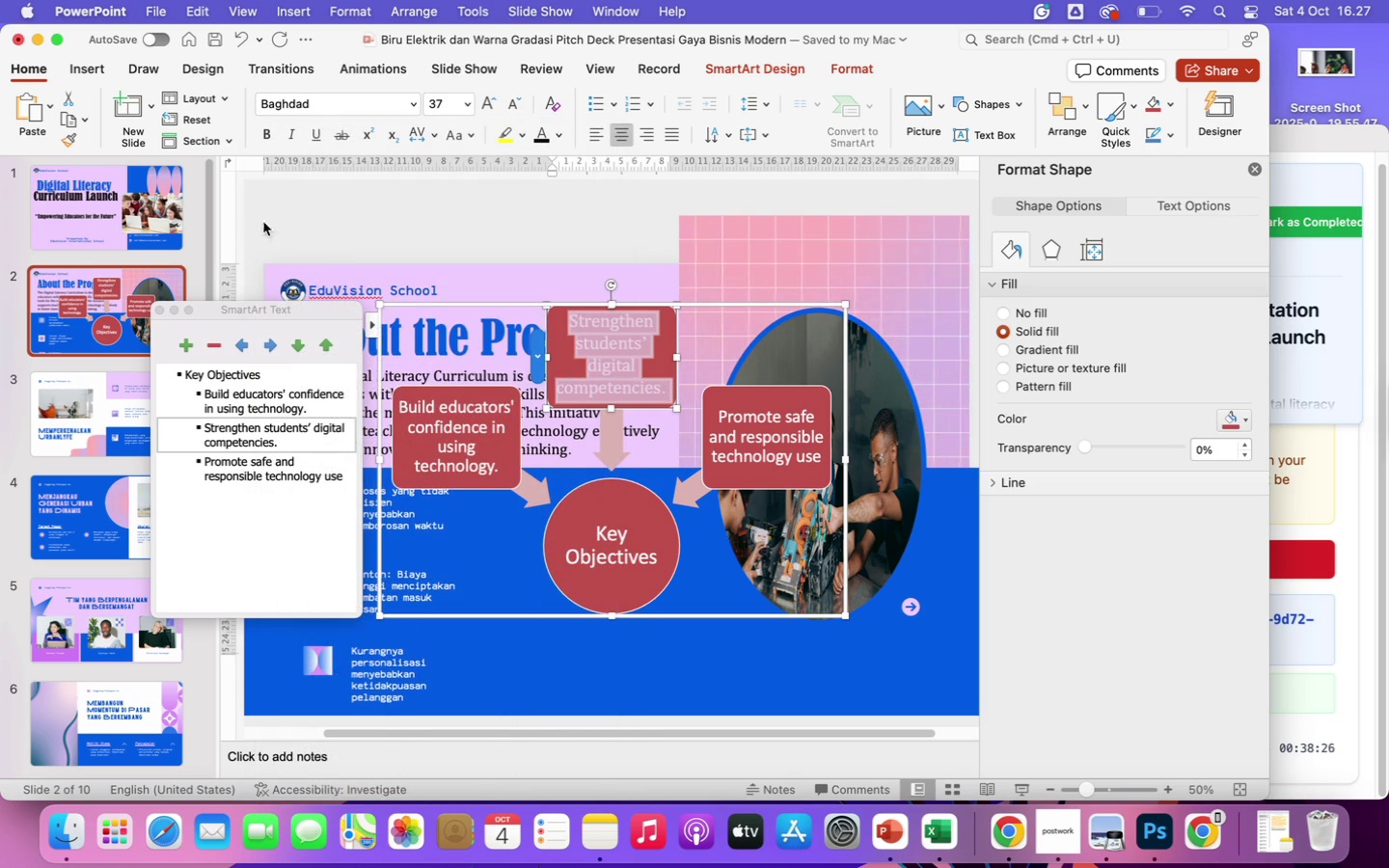 
left_click([268, 133])
 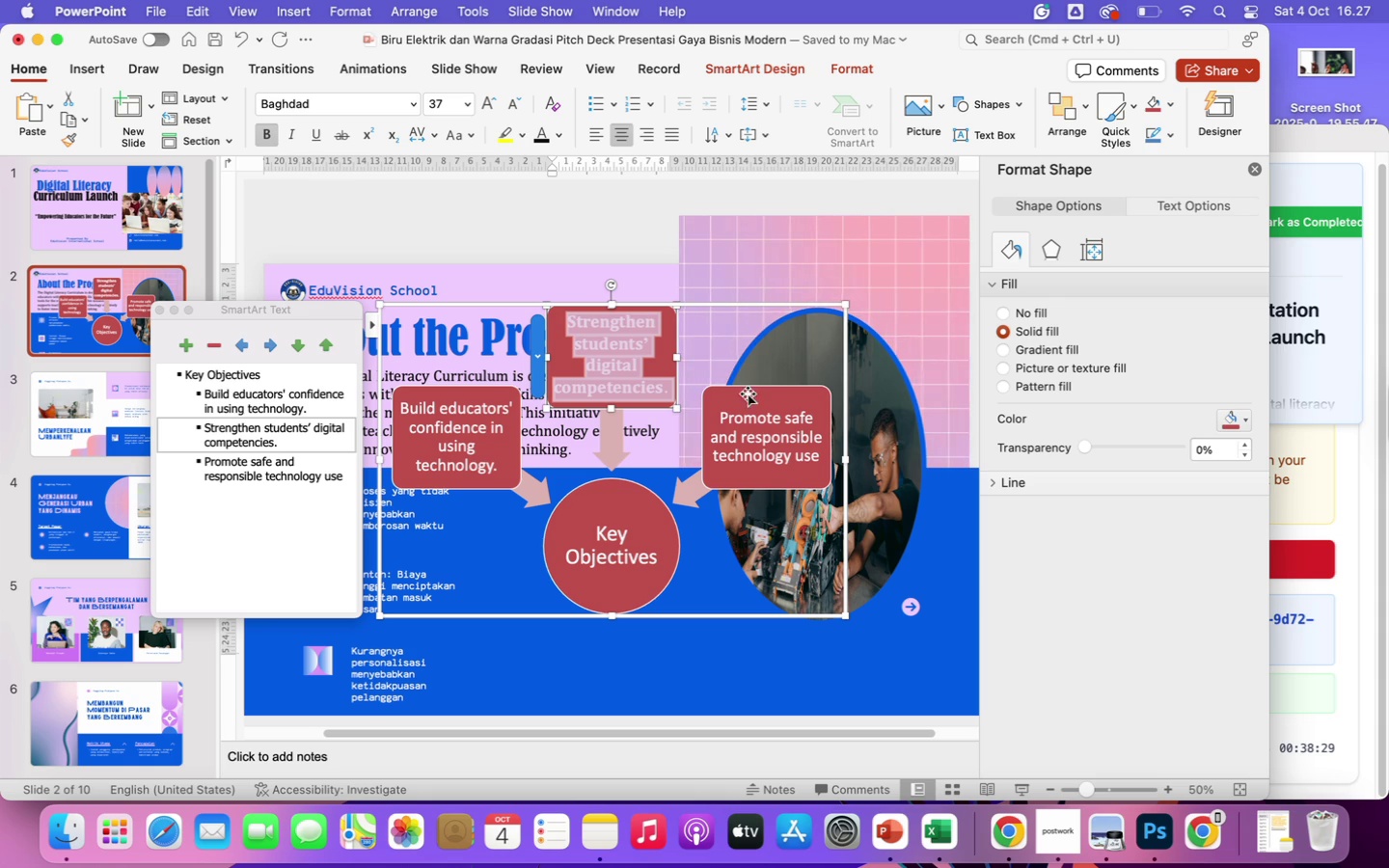 
left_click([730, 419])